 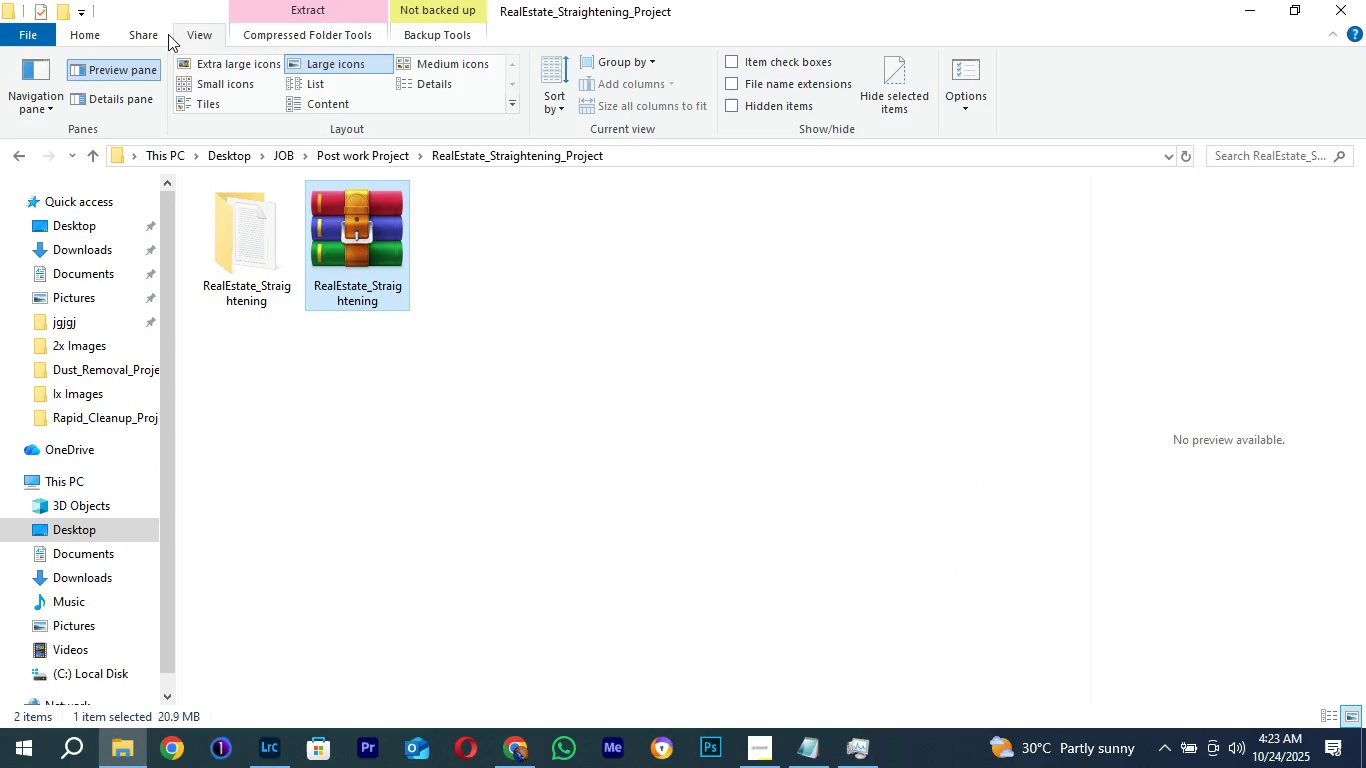 
left_click([90, 34])
 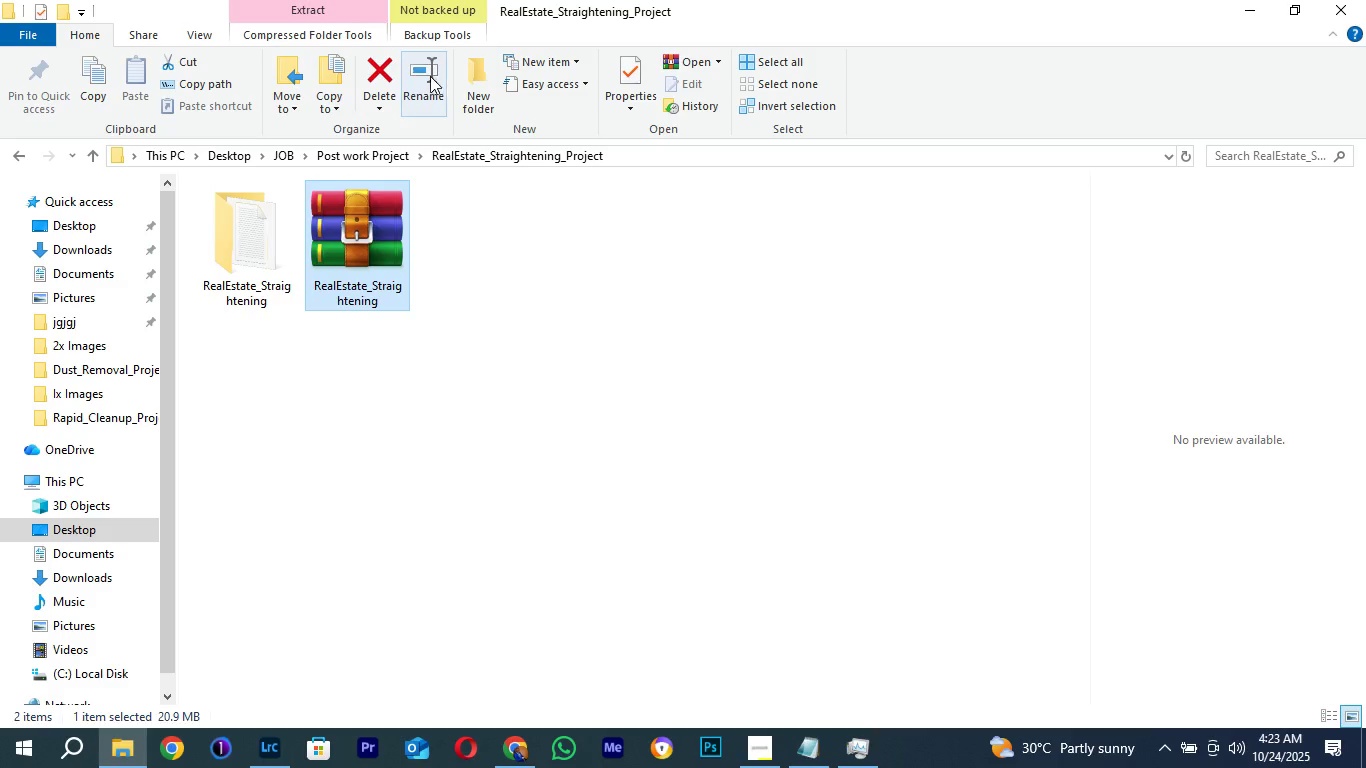 
left_click([430, 76])
 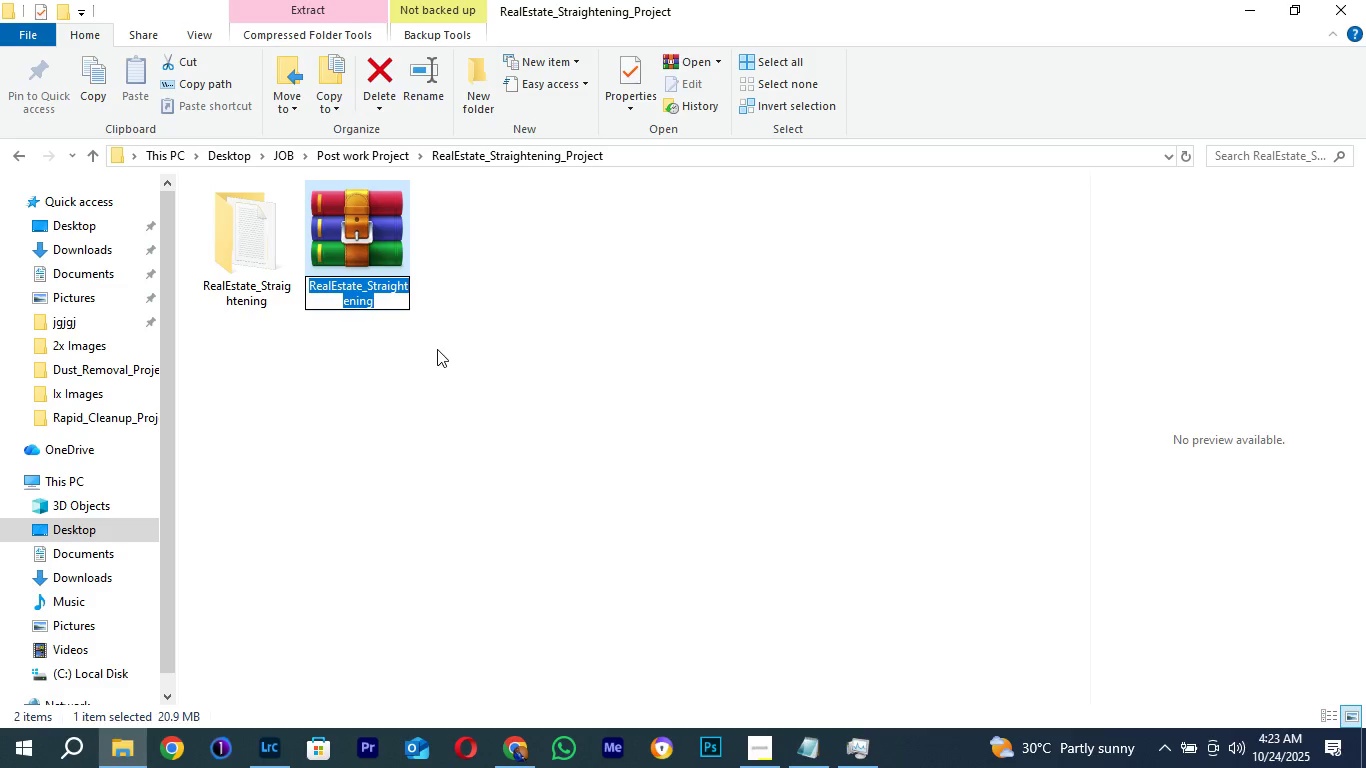 
key(Control+C)
 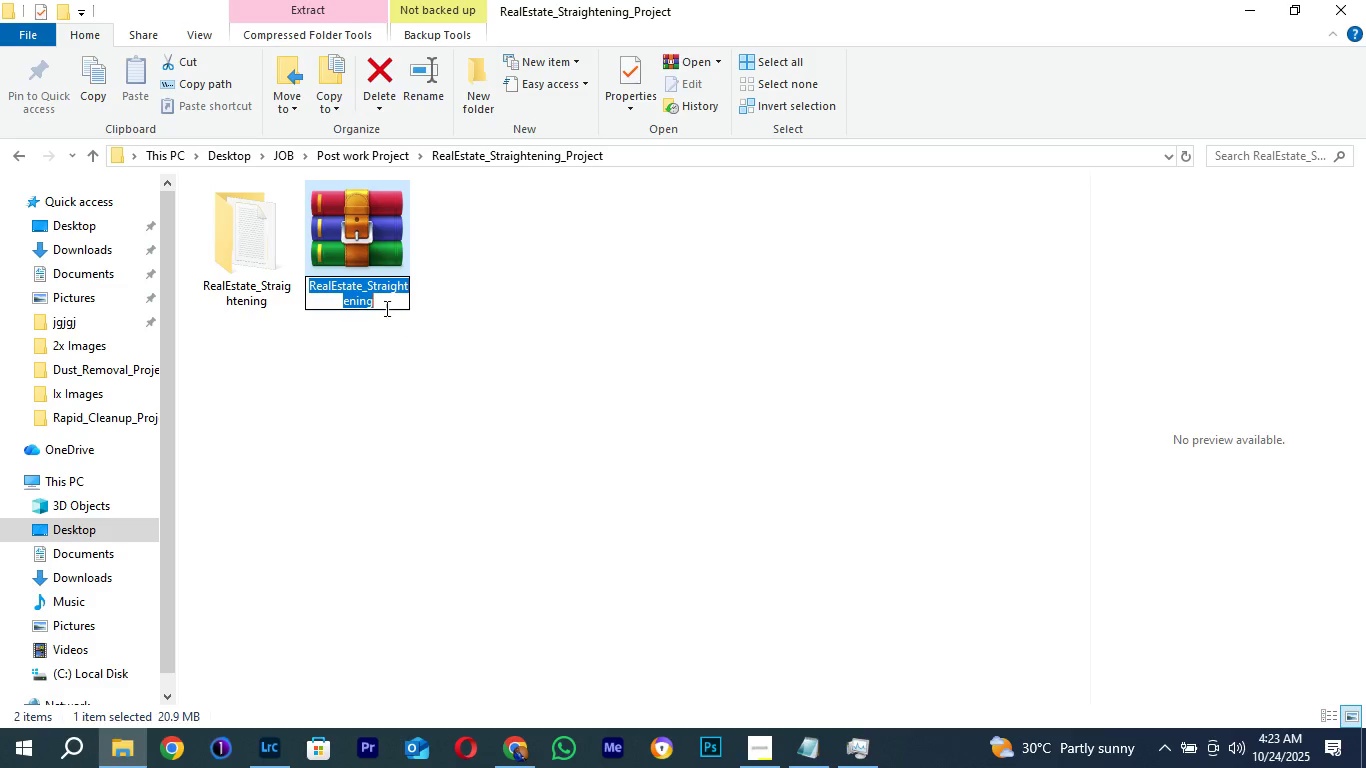 
key(Control+C)
 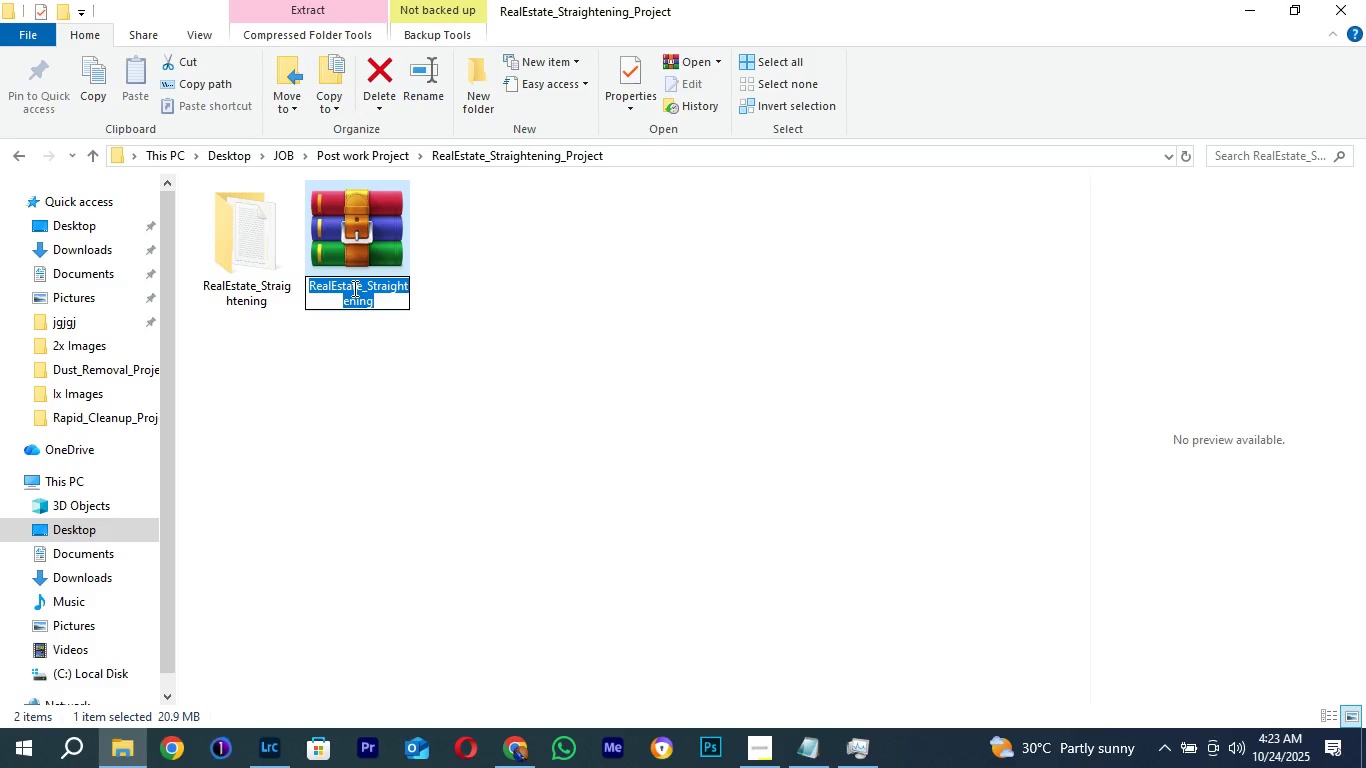 
key(Control+C)
 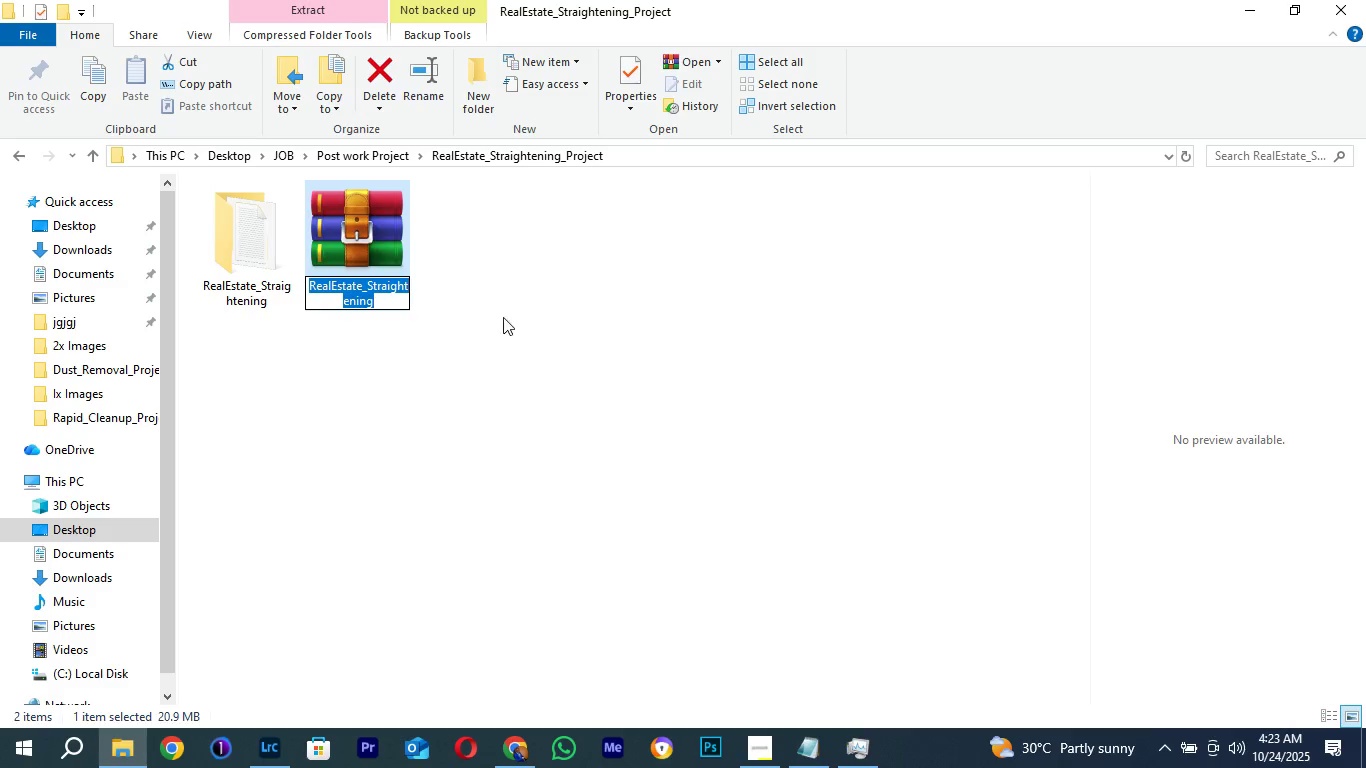 
key(Control+C)
 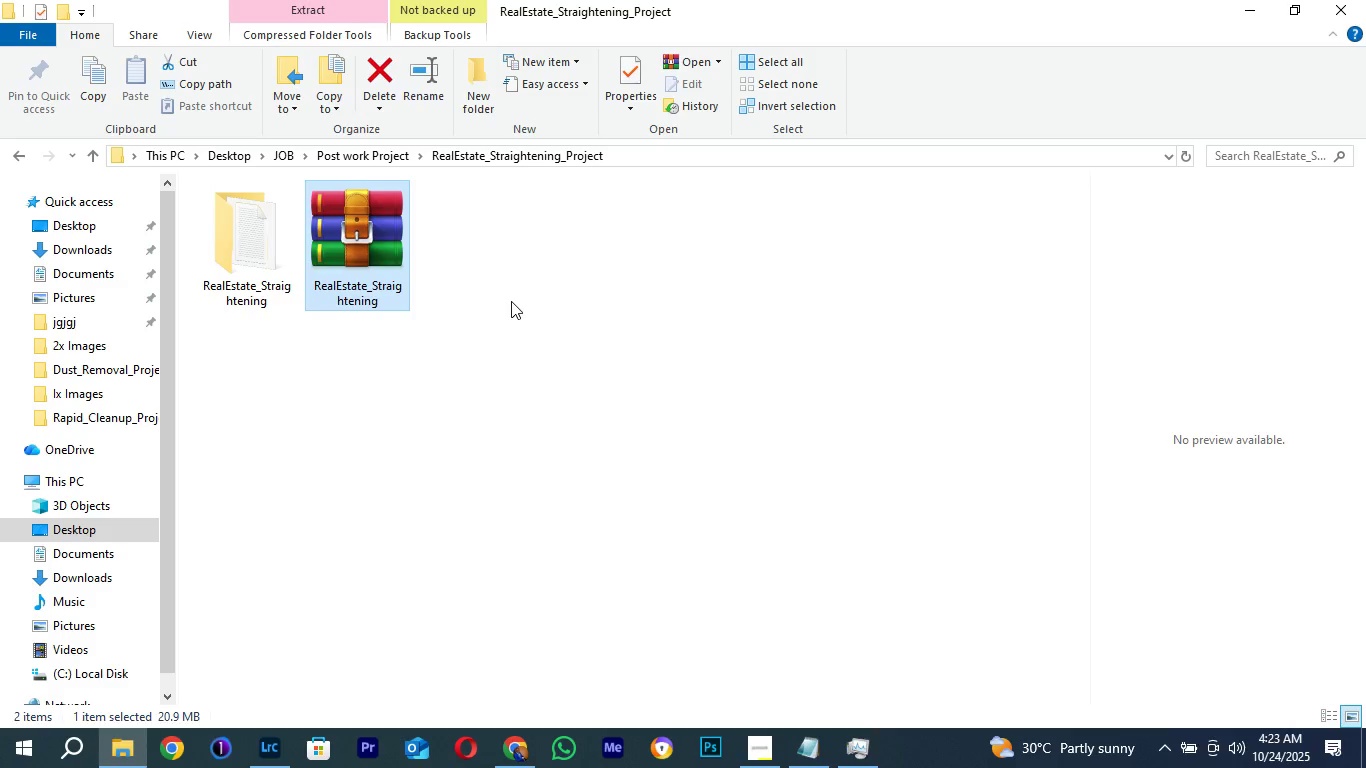 